 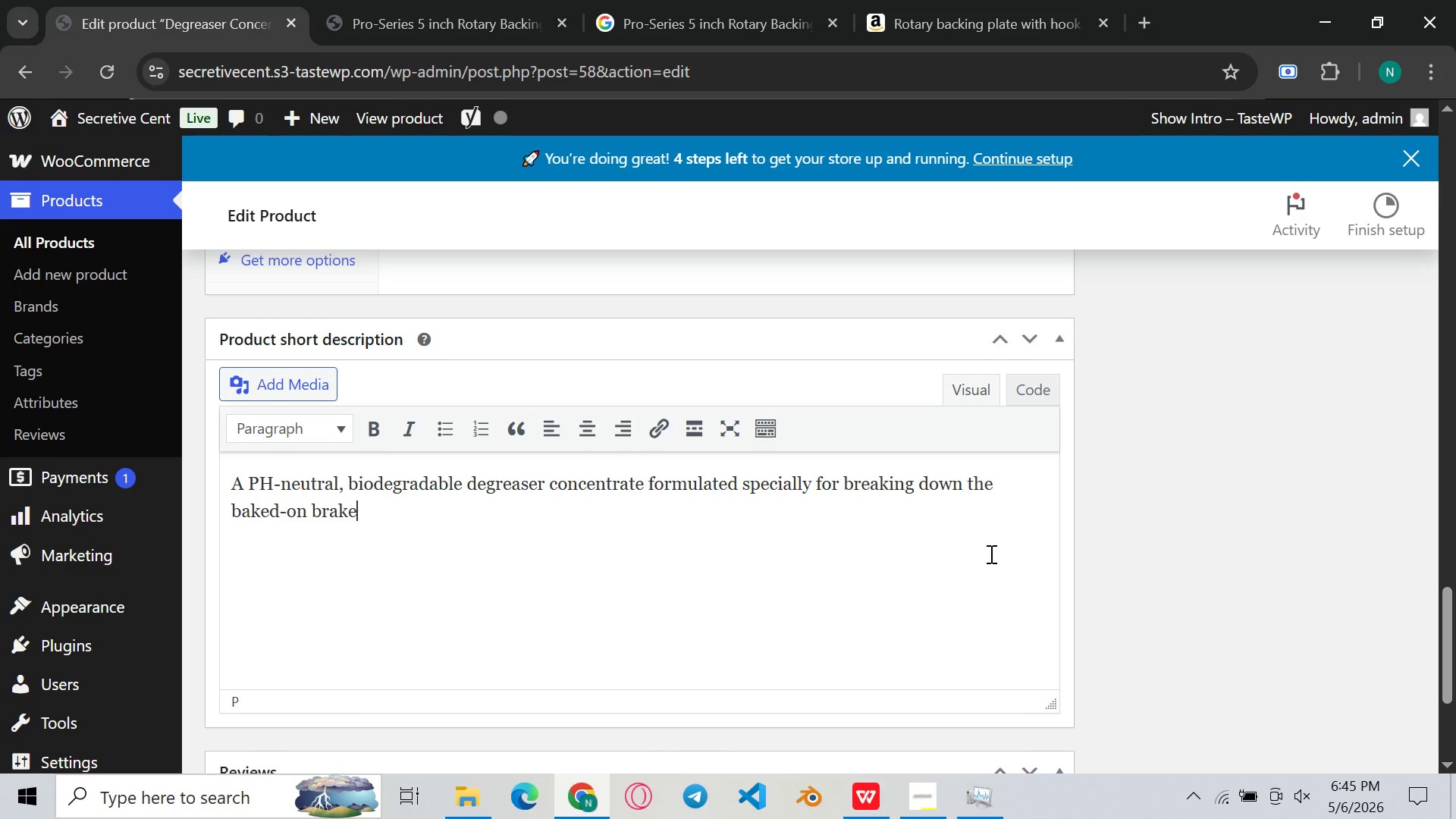 
type( dust, road tar, and wheel liub)
key(Backspace)
key(Backspace)
key(Backspace)
type(ubricant deposit)
 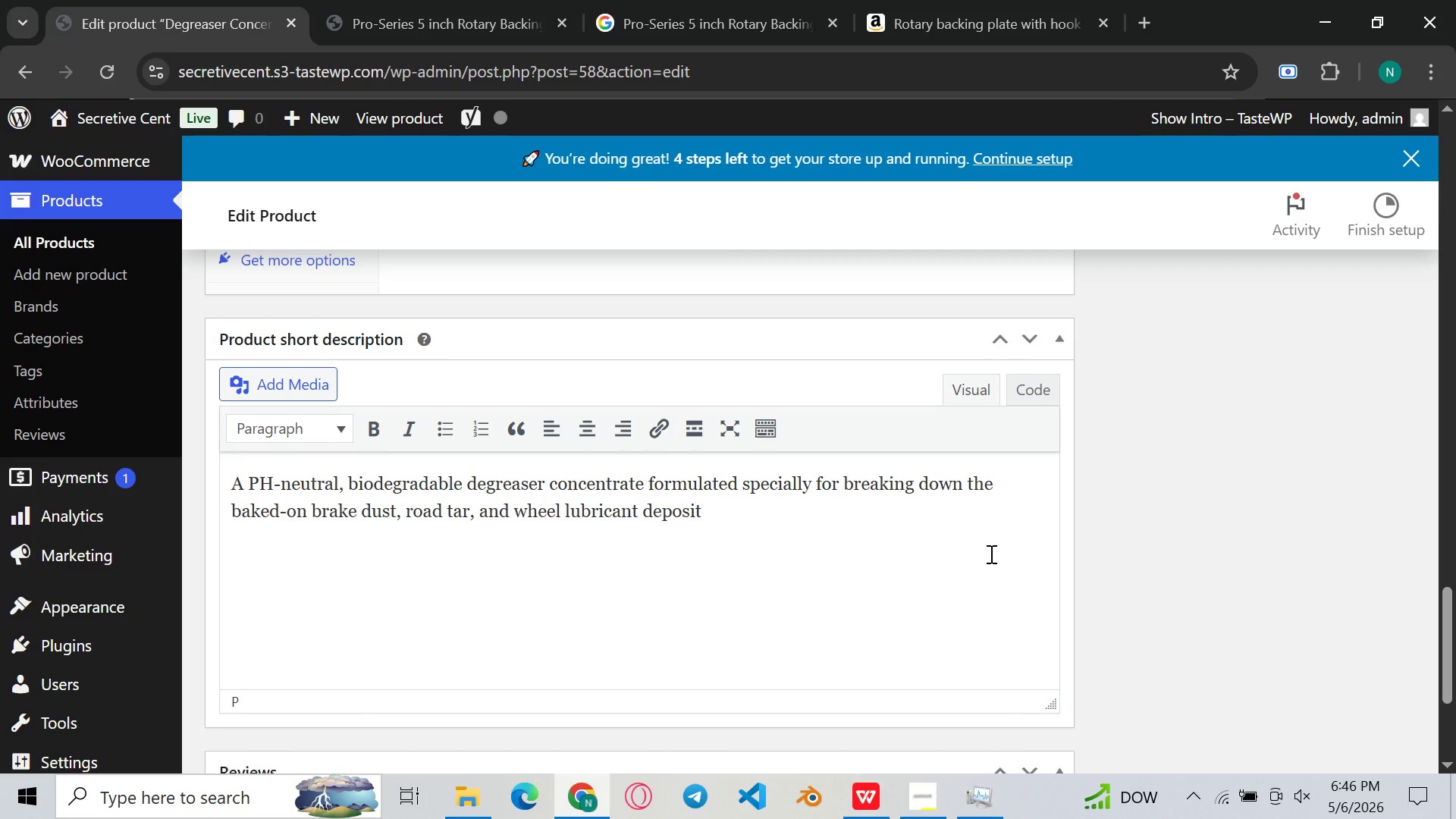 
type(s ha)
key(Backspace)
key(Backspace)
type(that accumulate on alloy and steel wheels the alloy-etching risk of acidic wheel sts)
 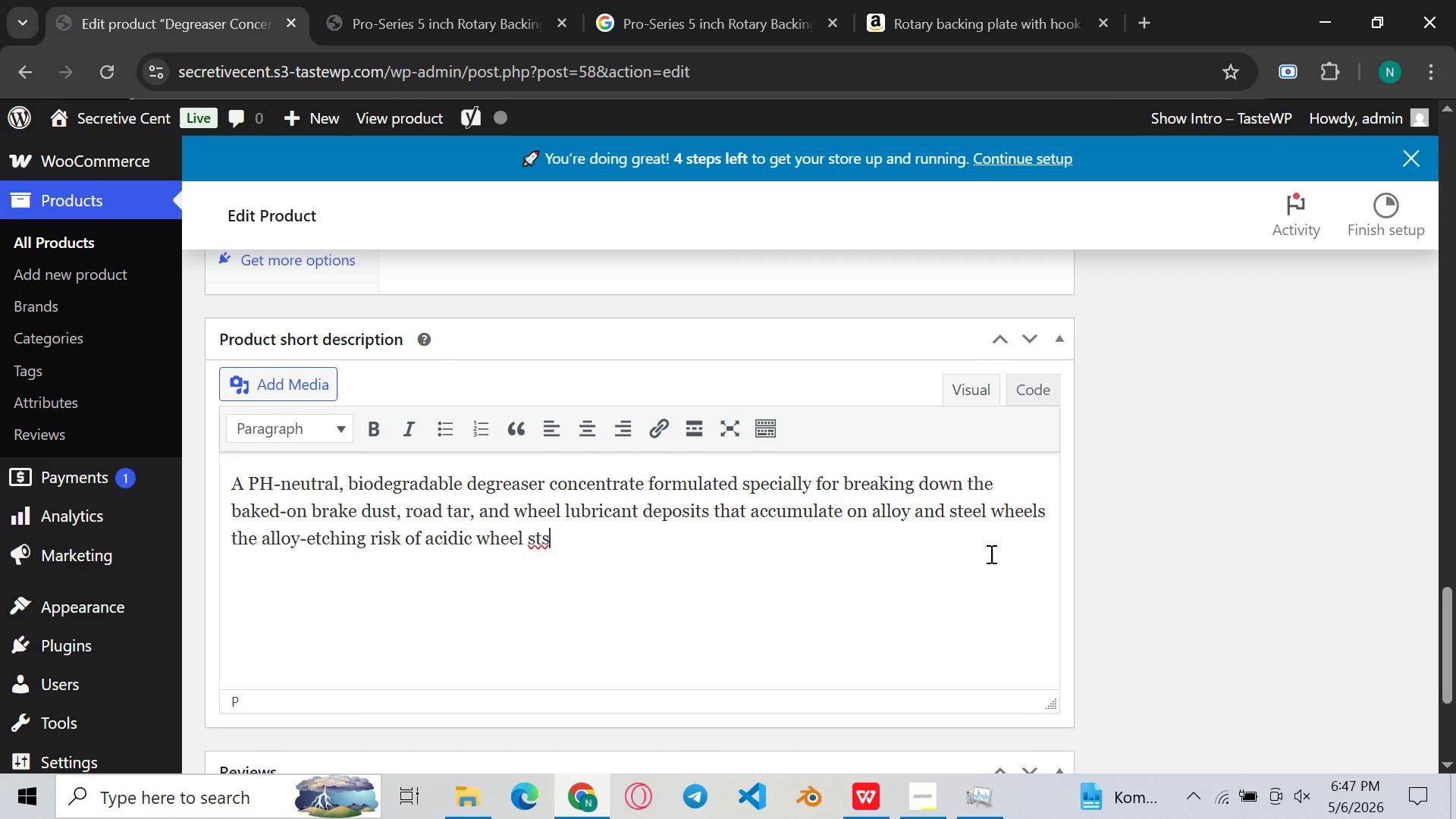 
wait(5.62)
 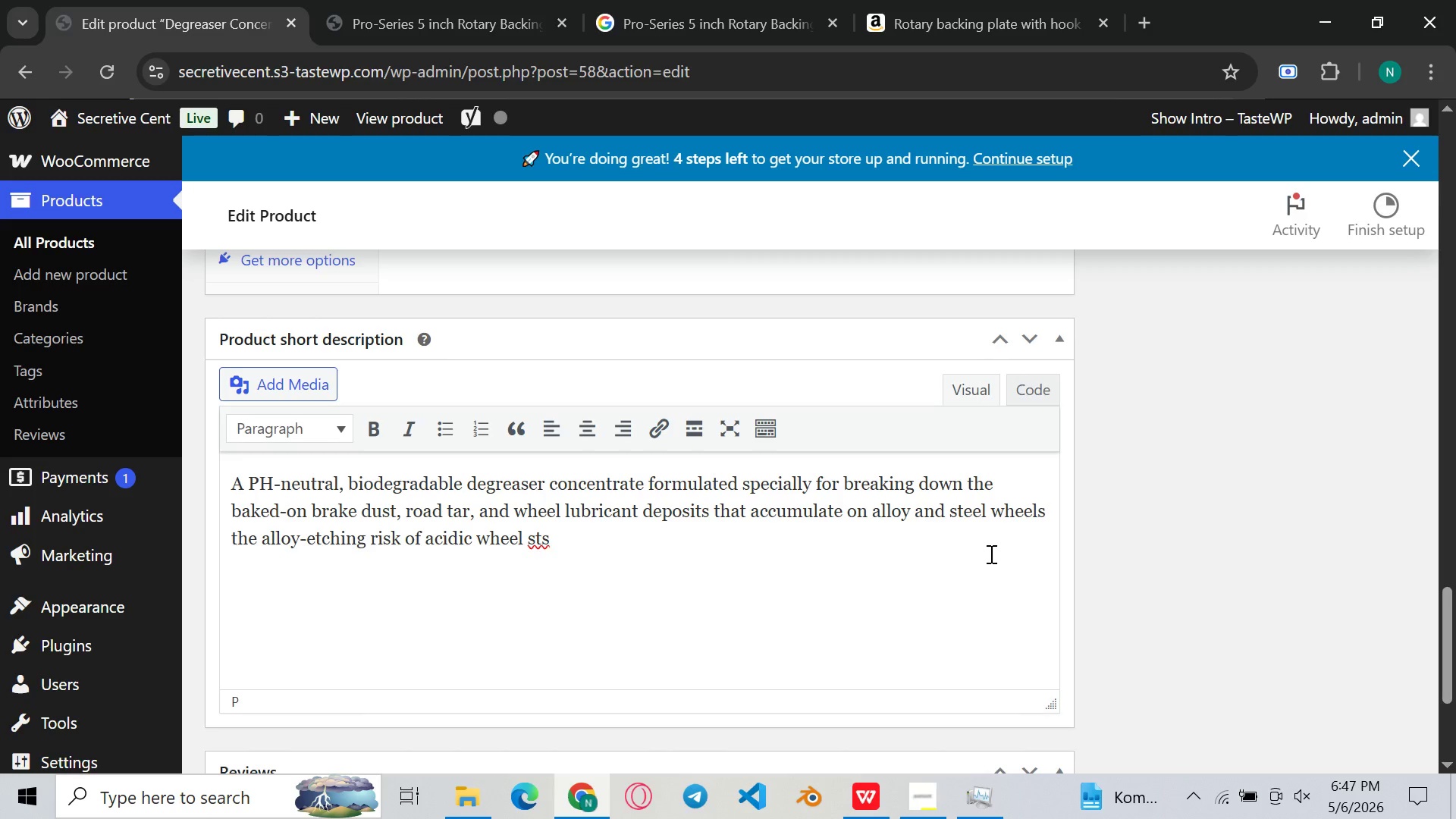 
hold_key(key=Backspace, duration=0.47)
 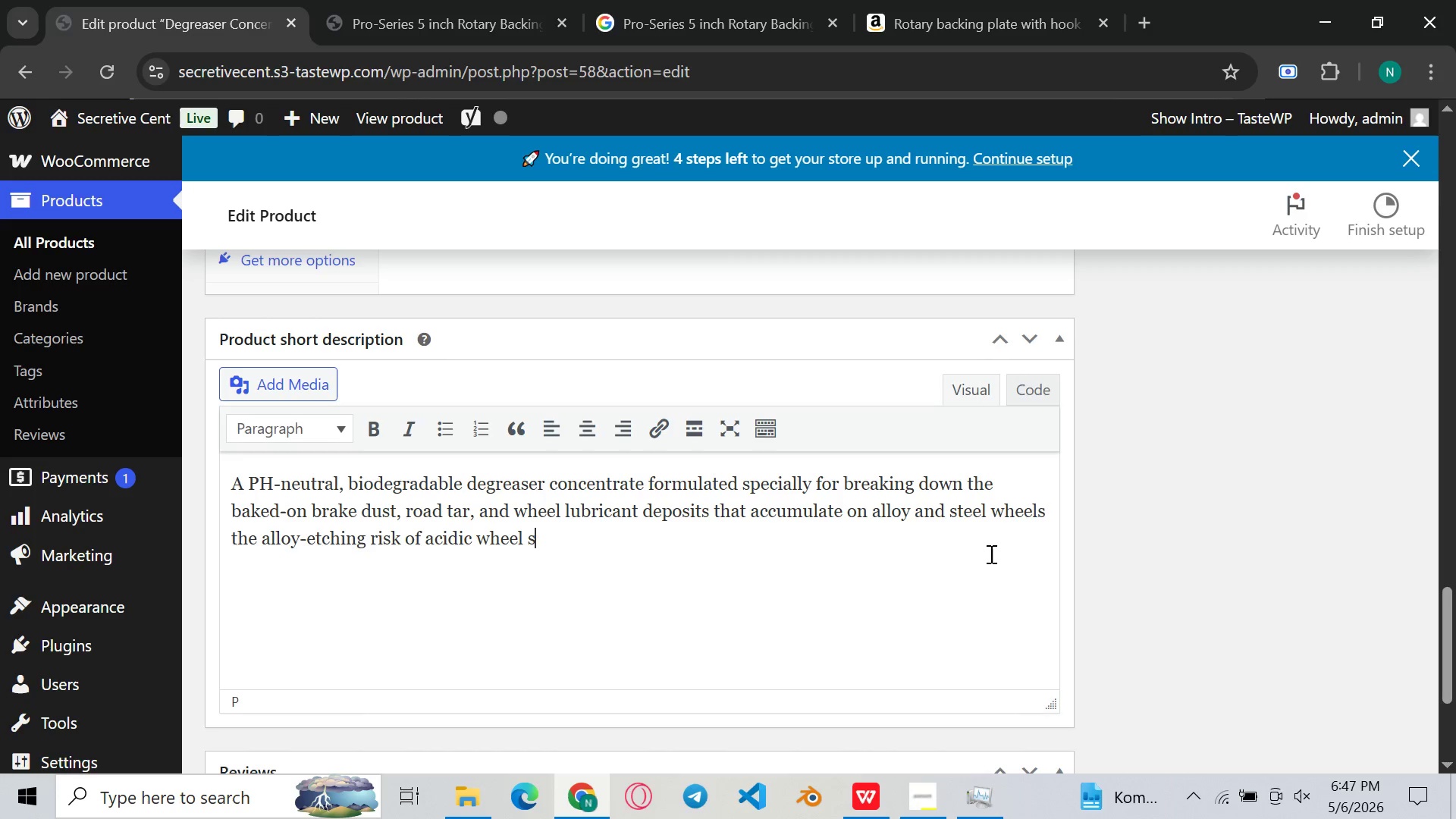 
key(Backspace)
key(Backspace)
type(cleaners. AT a 1:!) dilution, a trade-size bottle yil)
key(Backspace)
type(elds enough ready )
key(Backspace)
type(-to-use solution)
 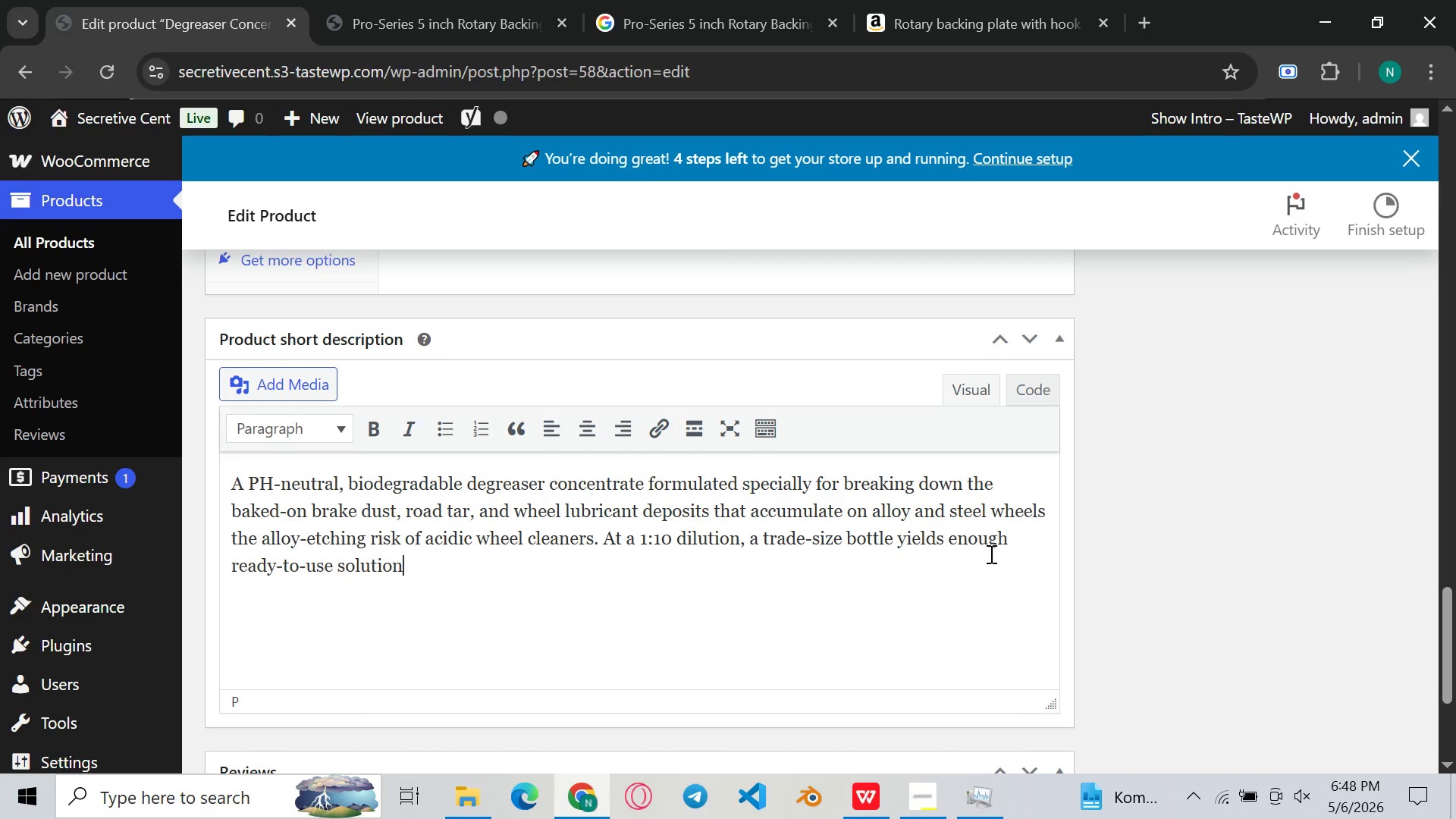 
wait(11.28)
 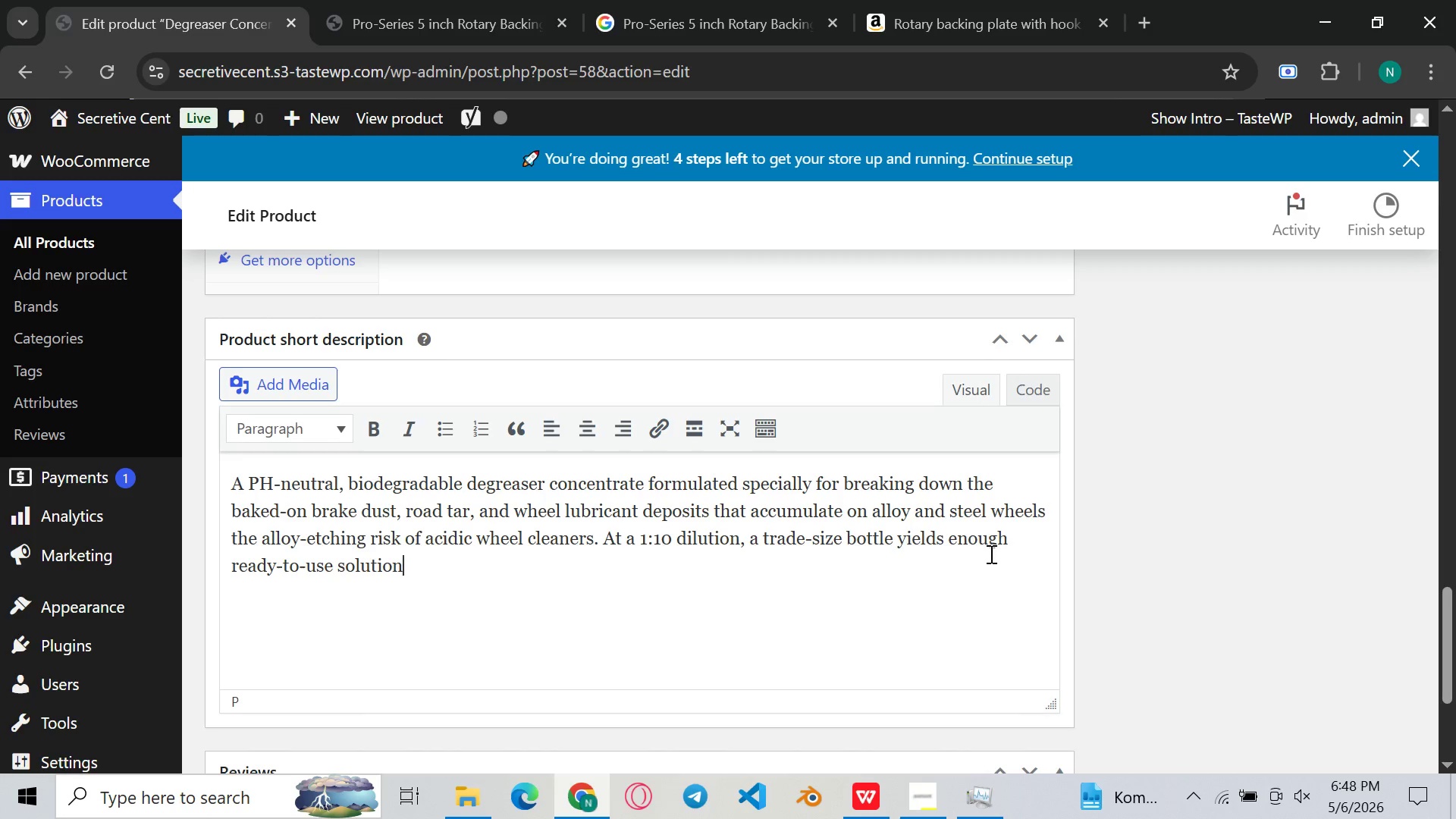 
type(for )
 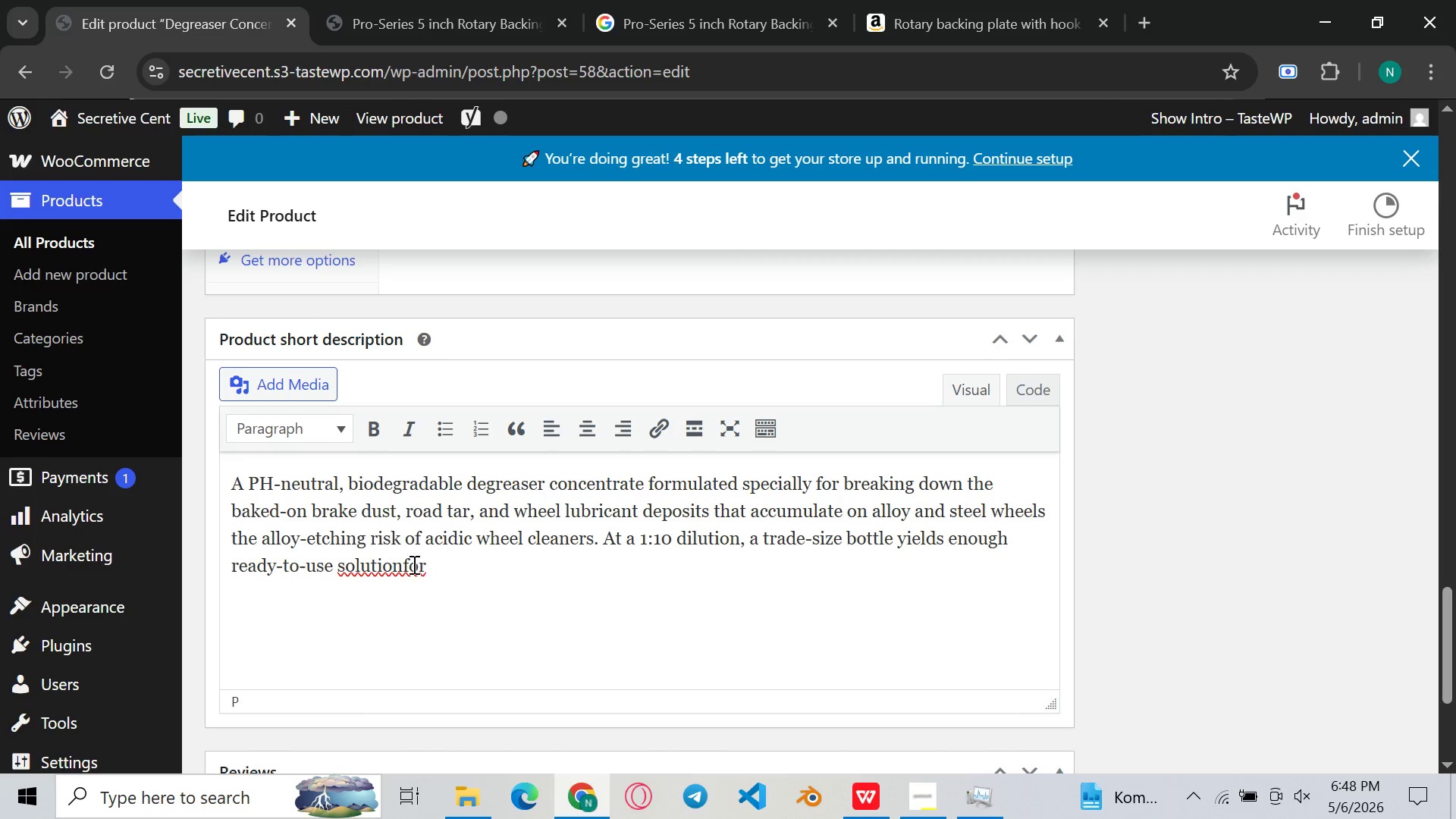 
left_click([403, 565])
 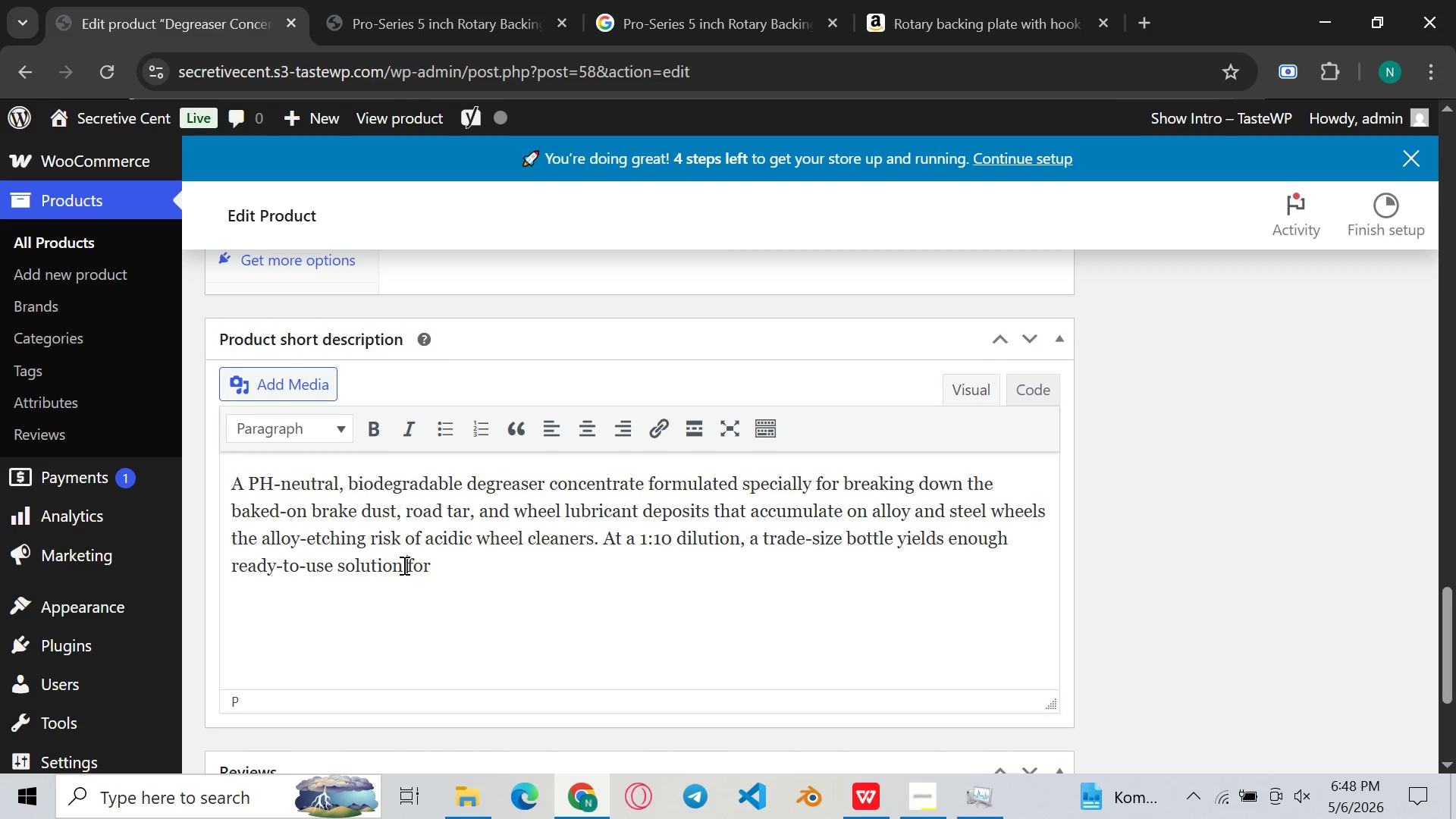 
key(Space)
 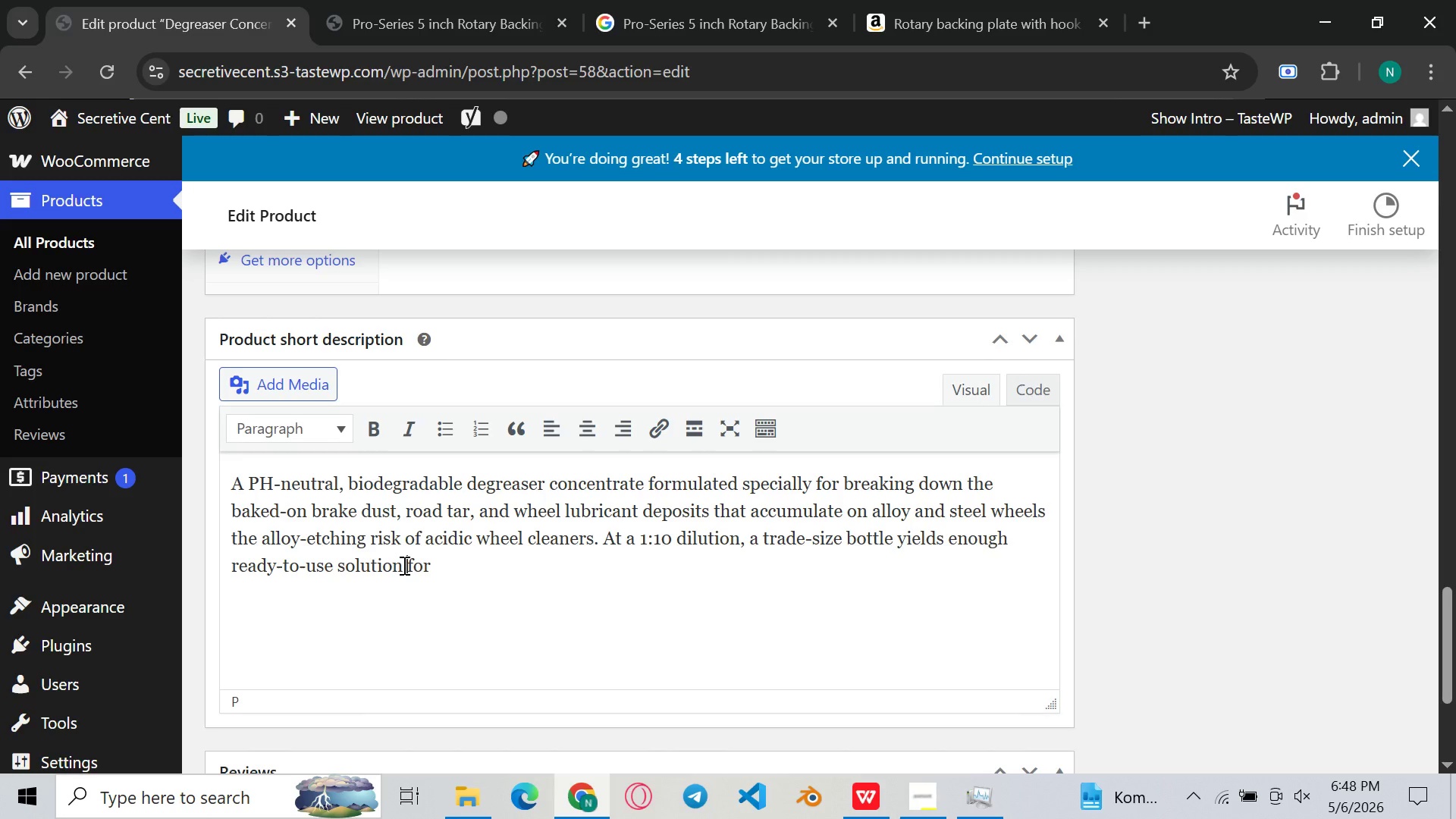 
wait(14.66)
 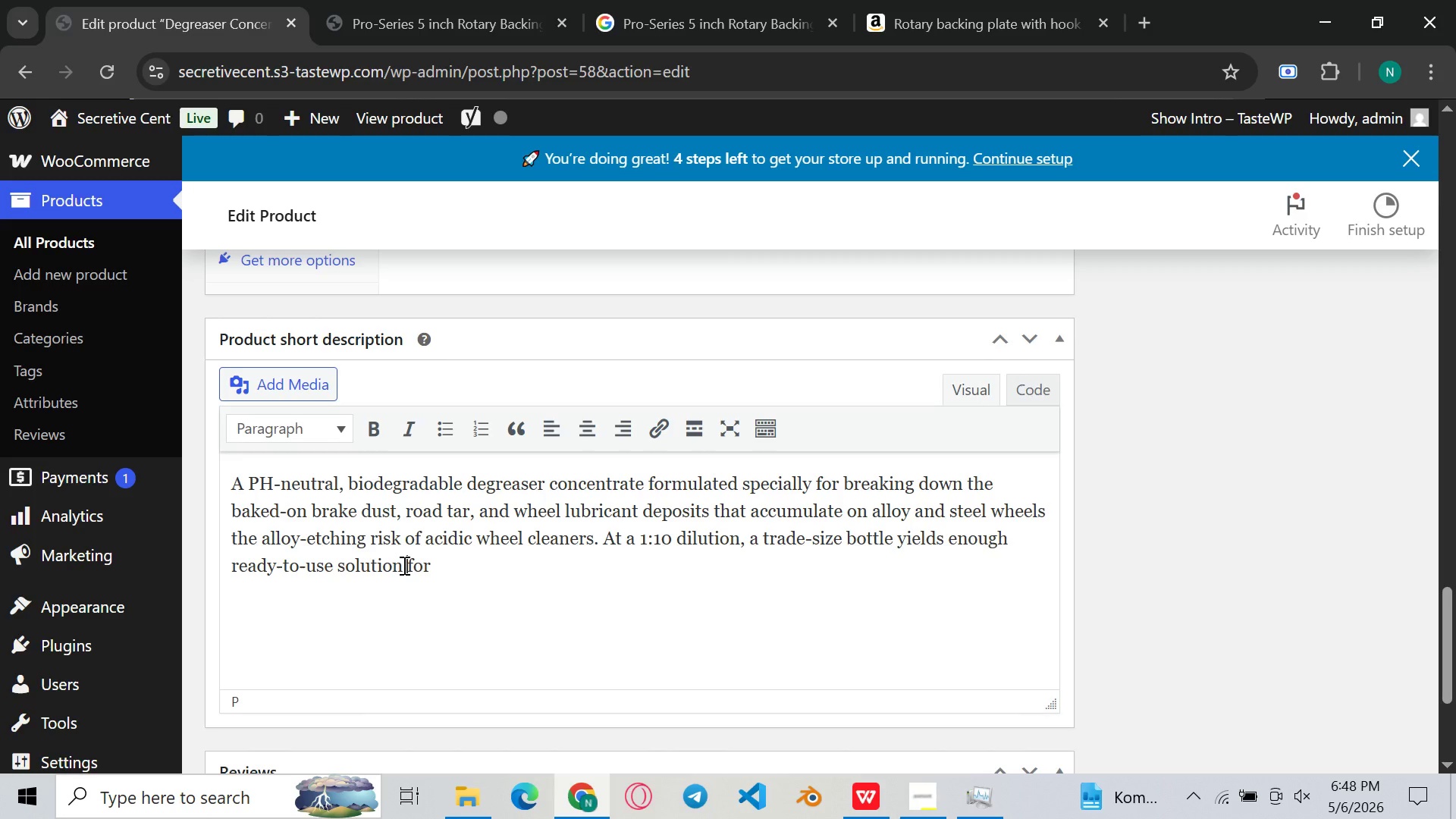 
left_click([512, 544])
 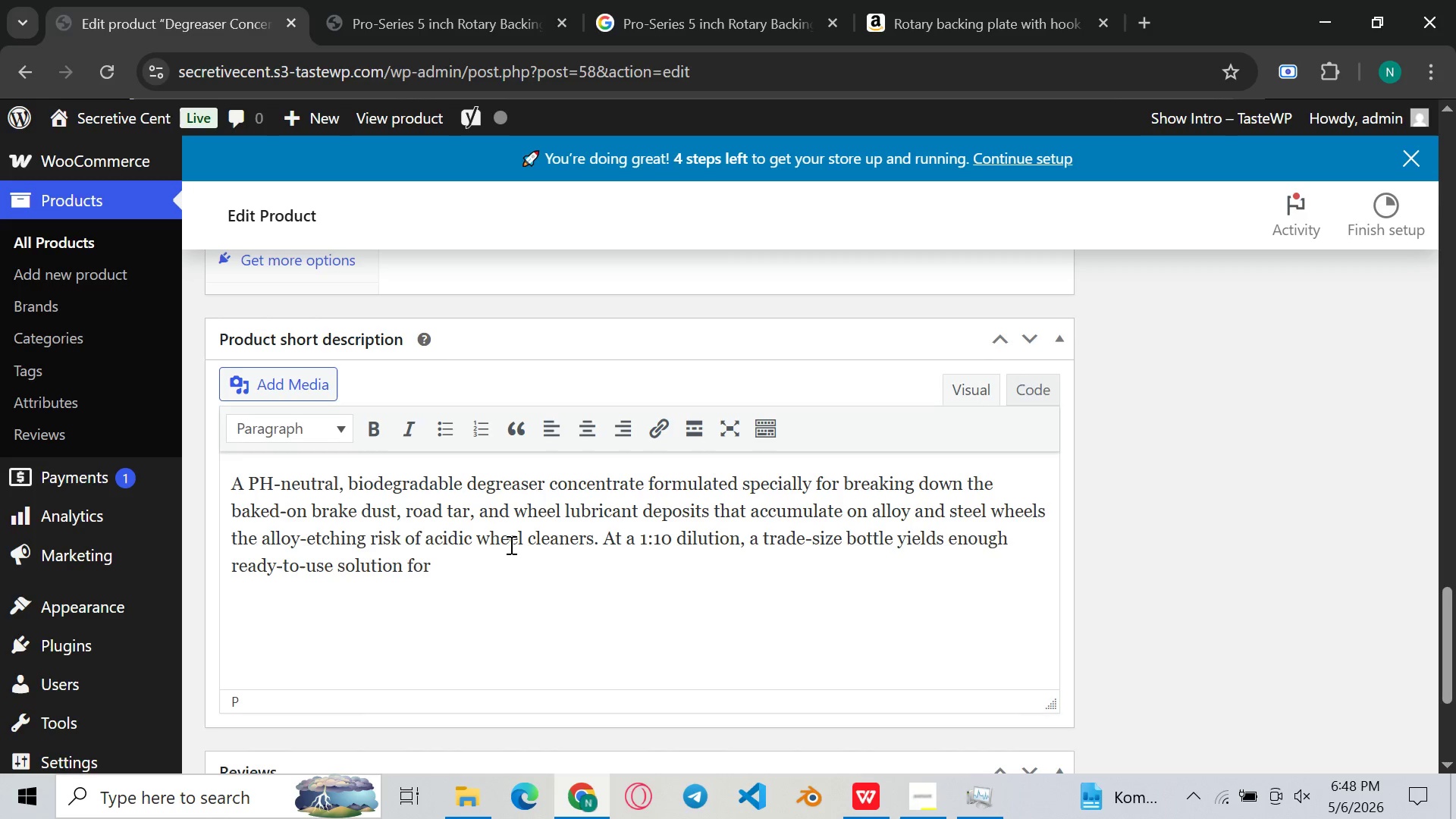 
left_click([510, 544])
 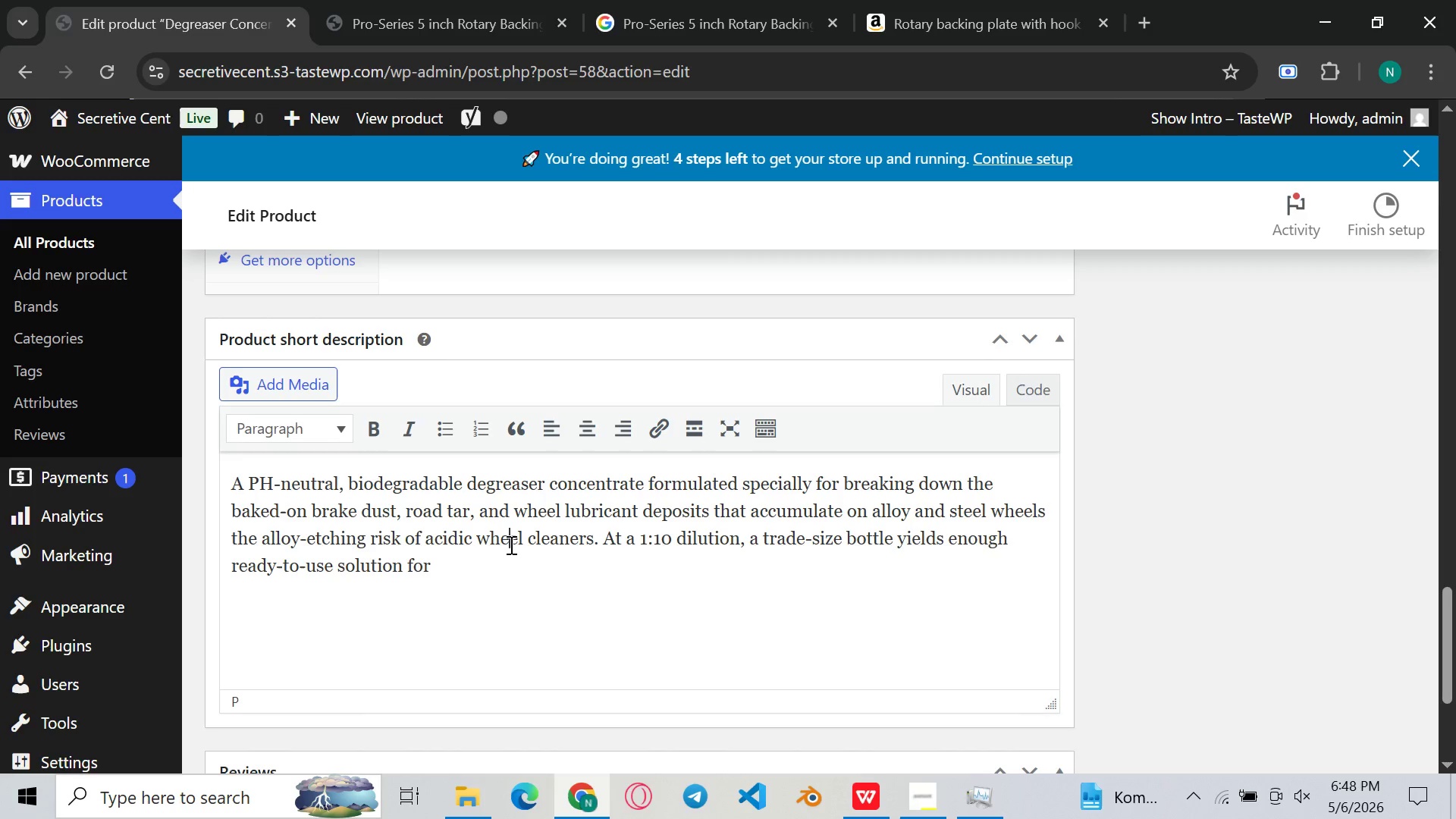 
left_click([458, 601])
 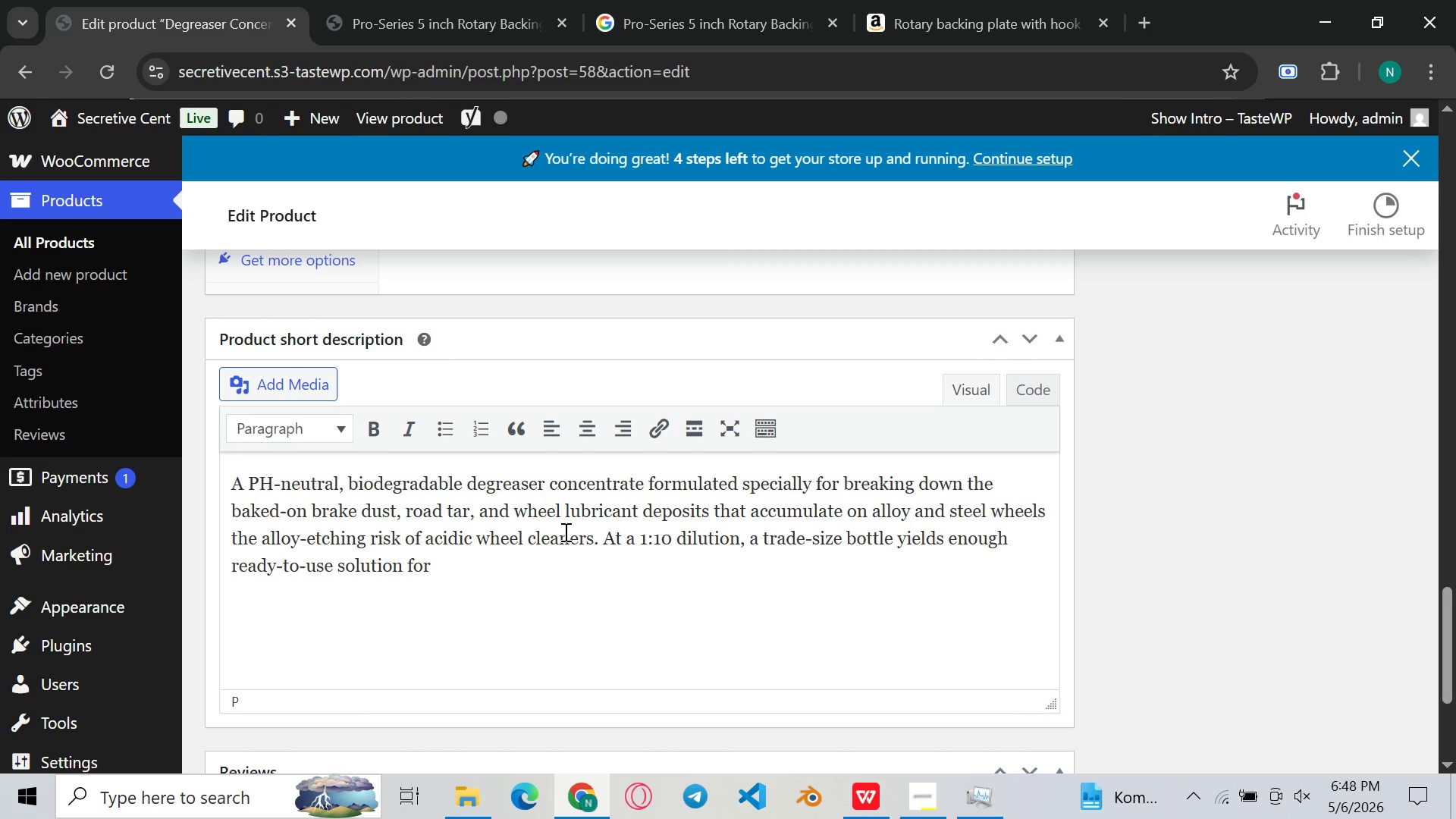 
type(mobile deta)
 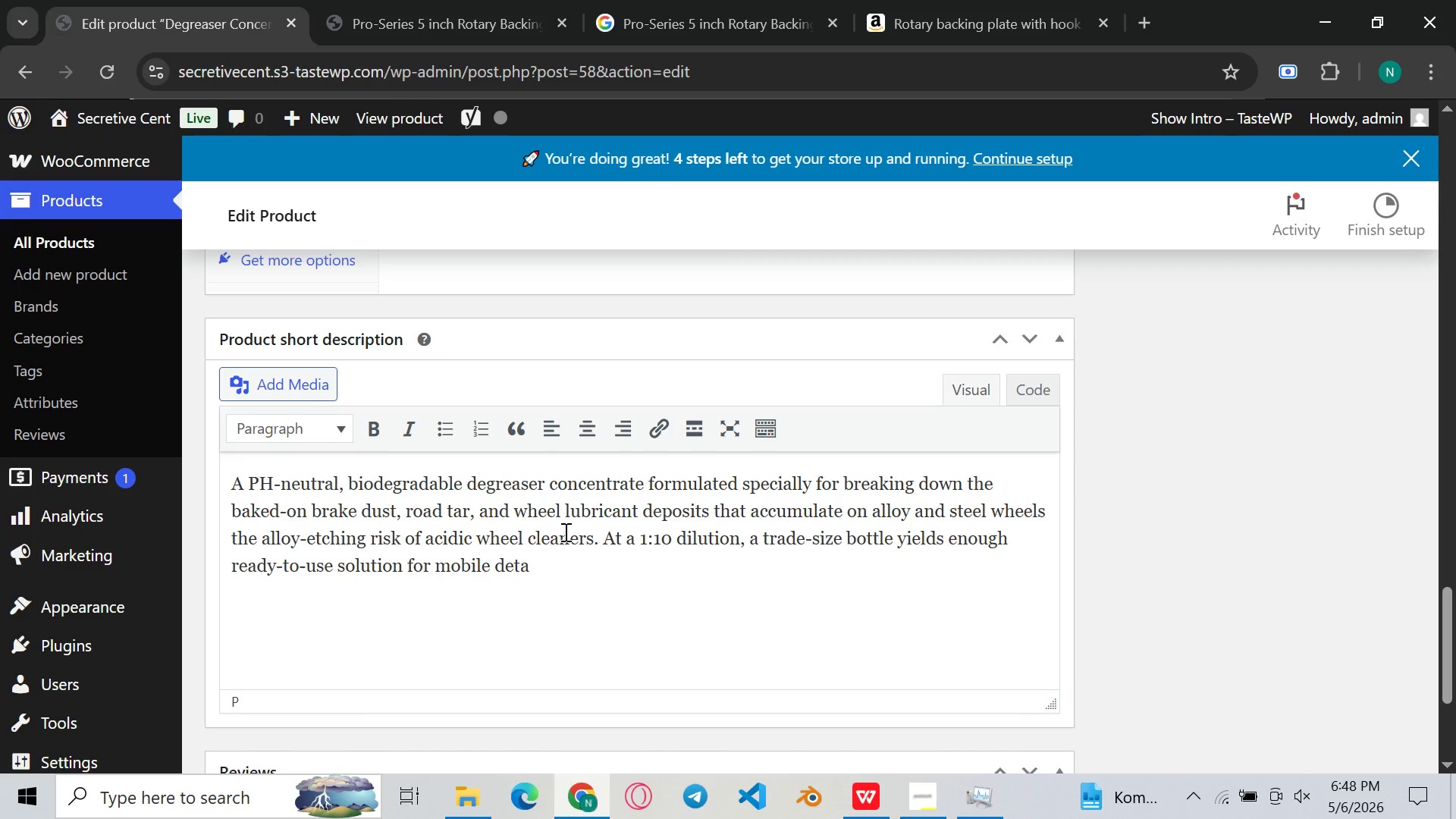 
wait(19.47)
 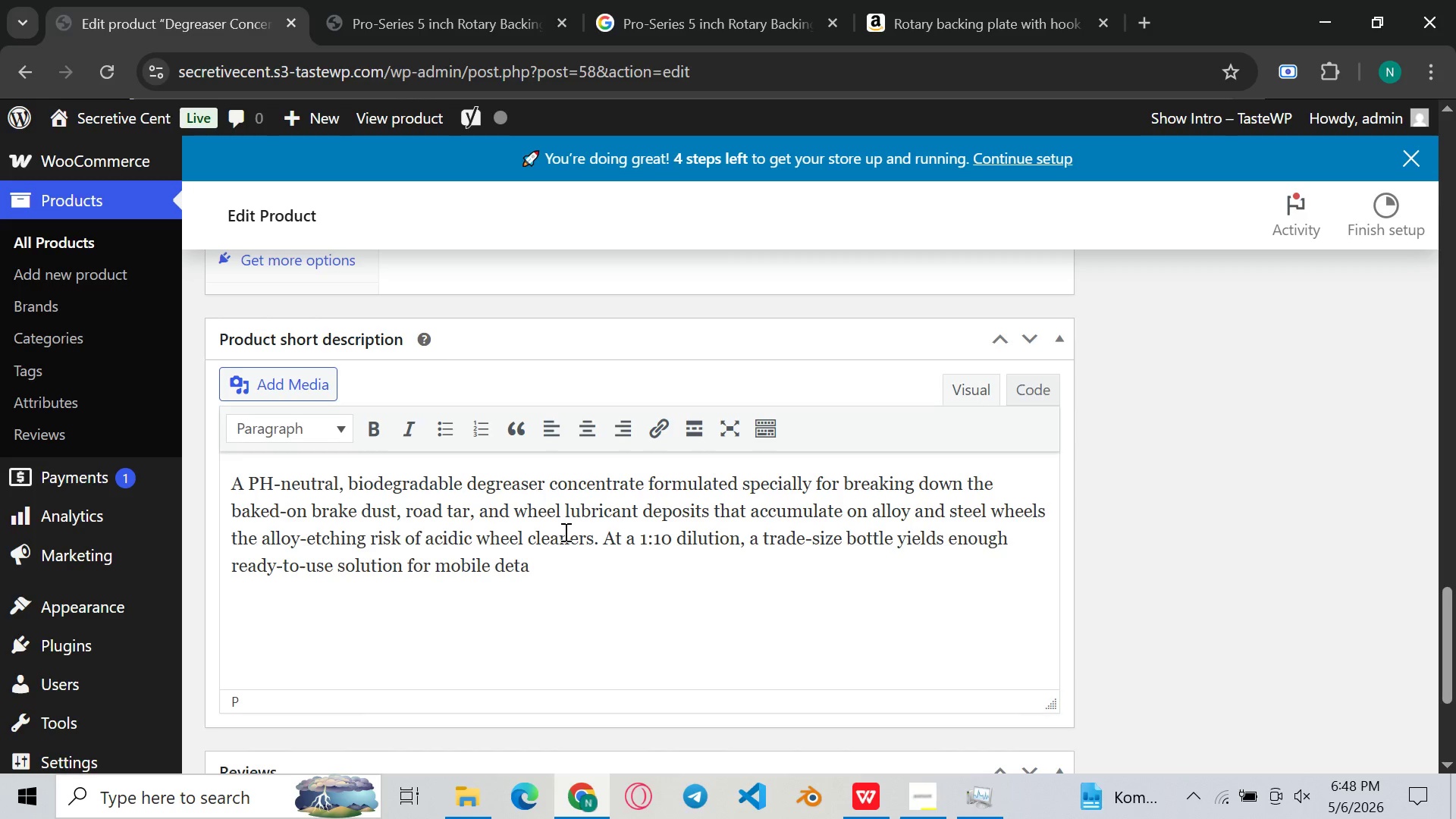 
type(ilerd)
 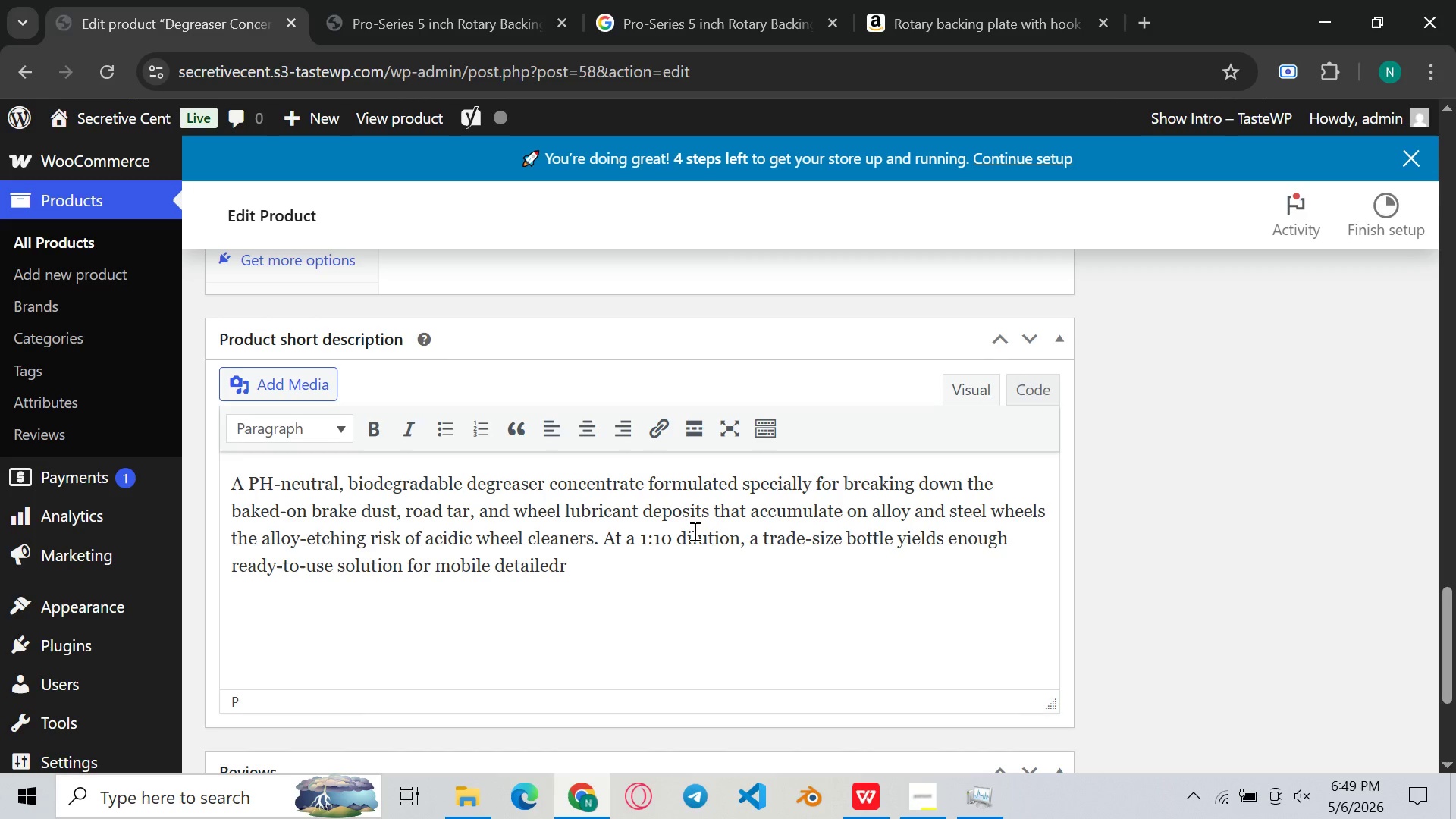 
key(Backspace)
 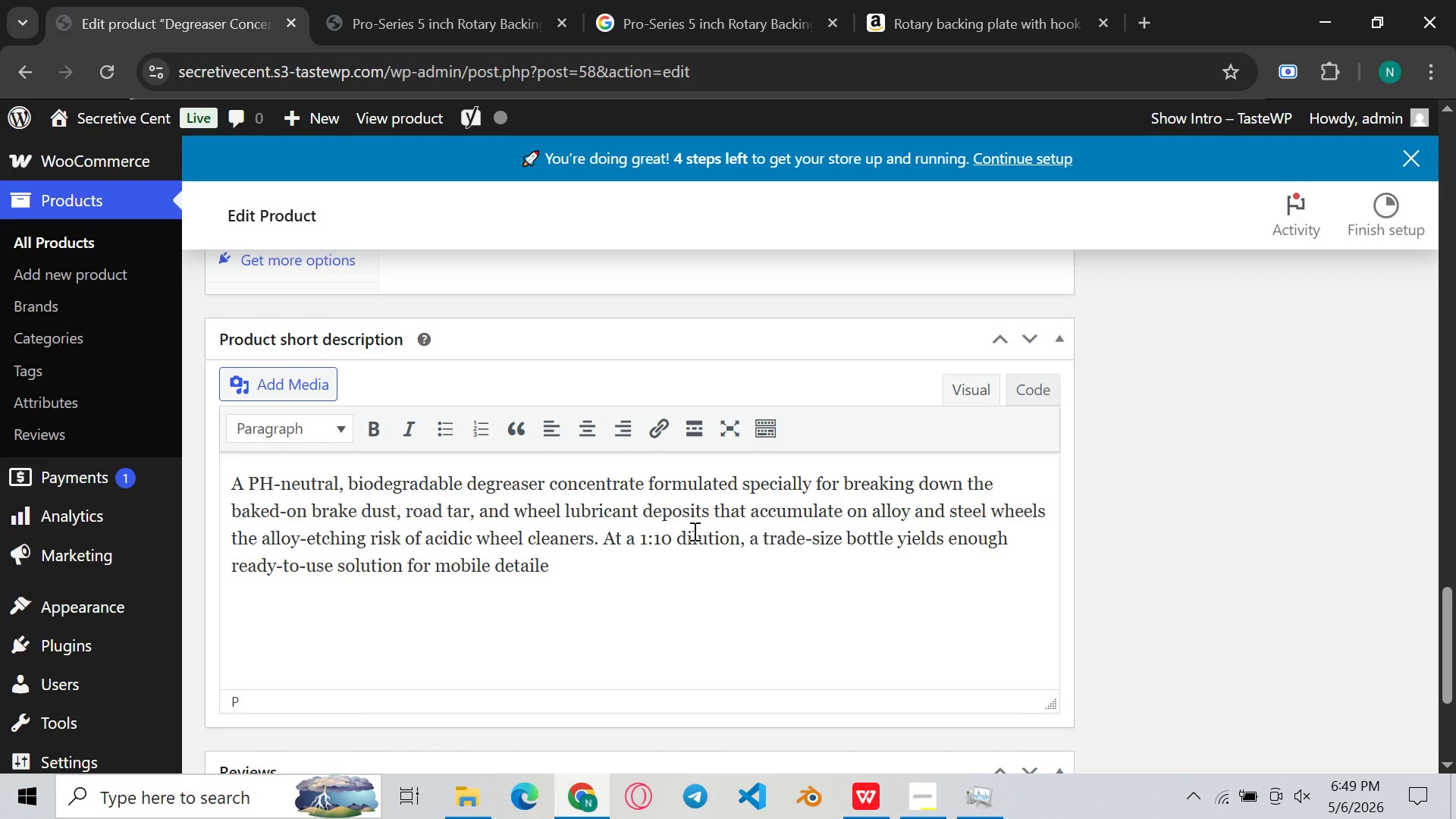 
key(Backspace)
 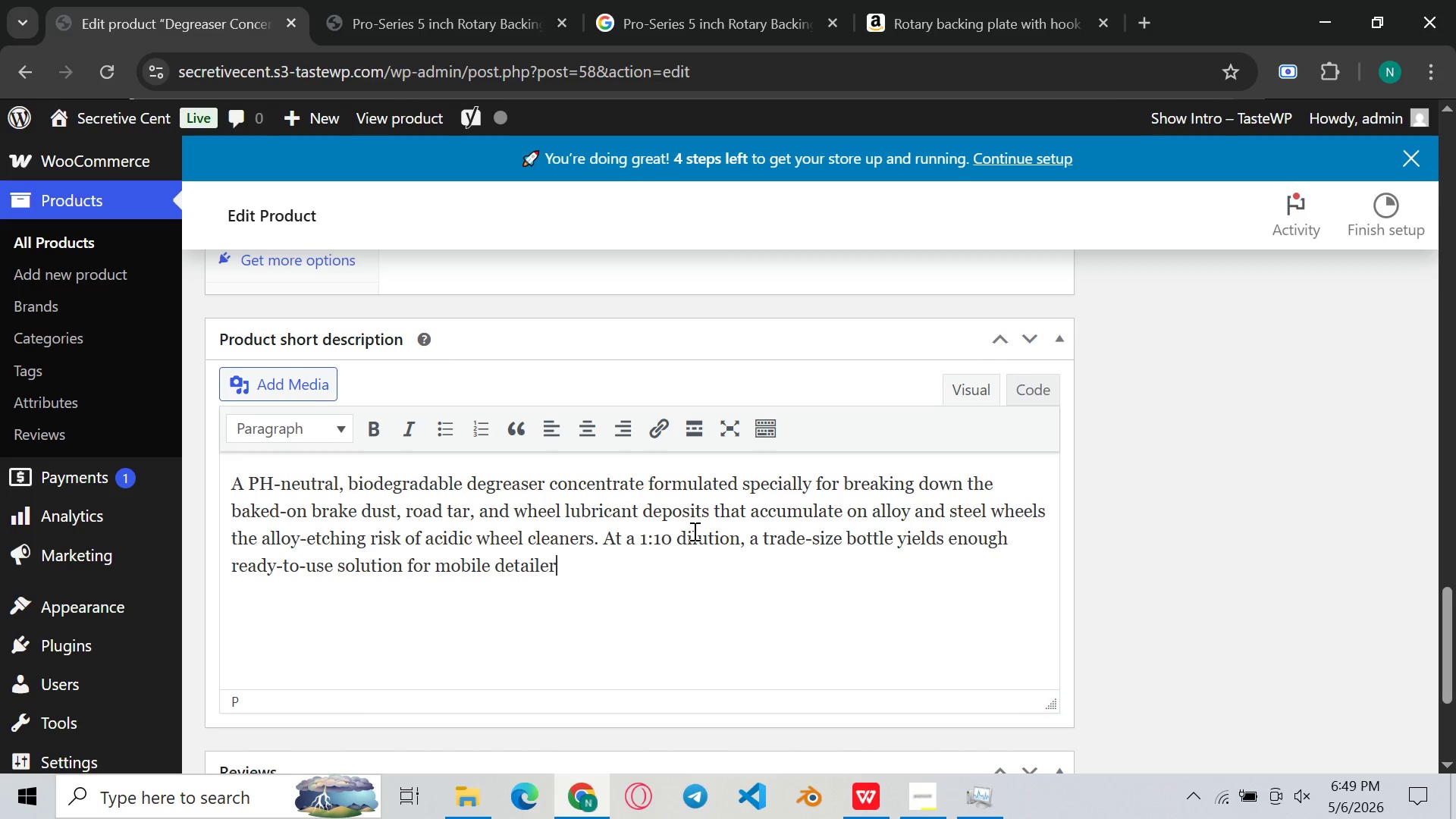 
key(R)
 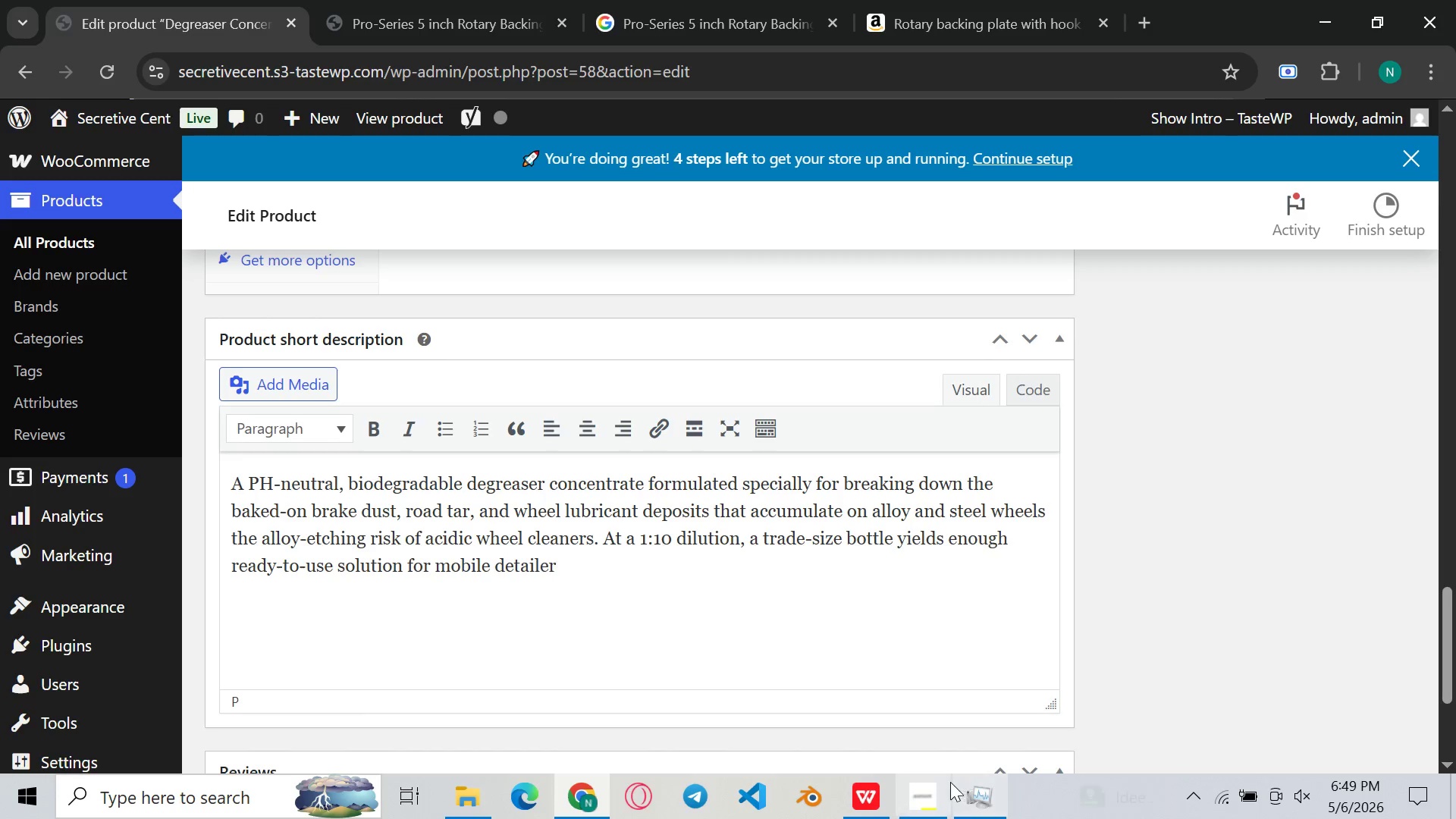 
left_click([931, 799])